 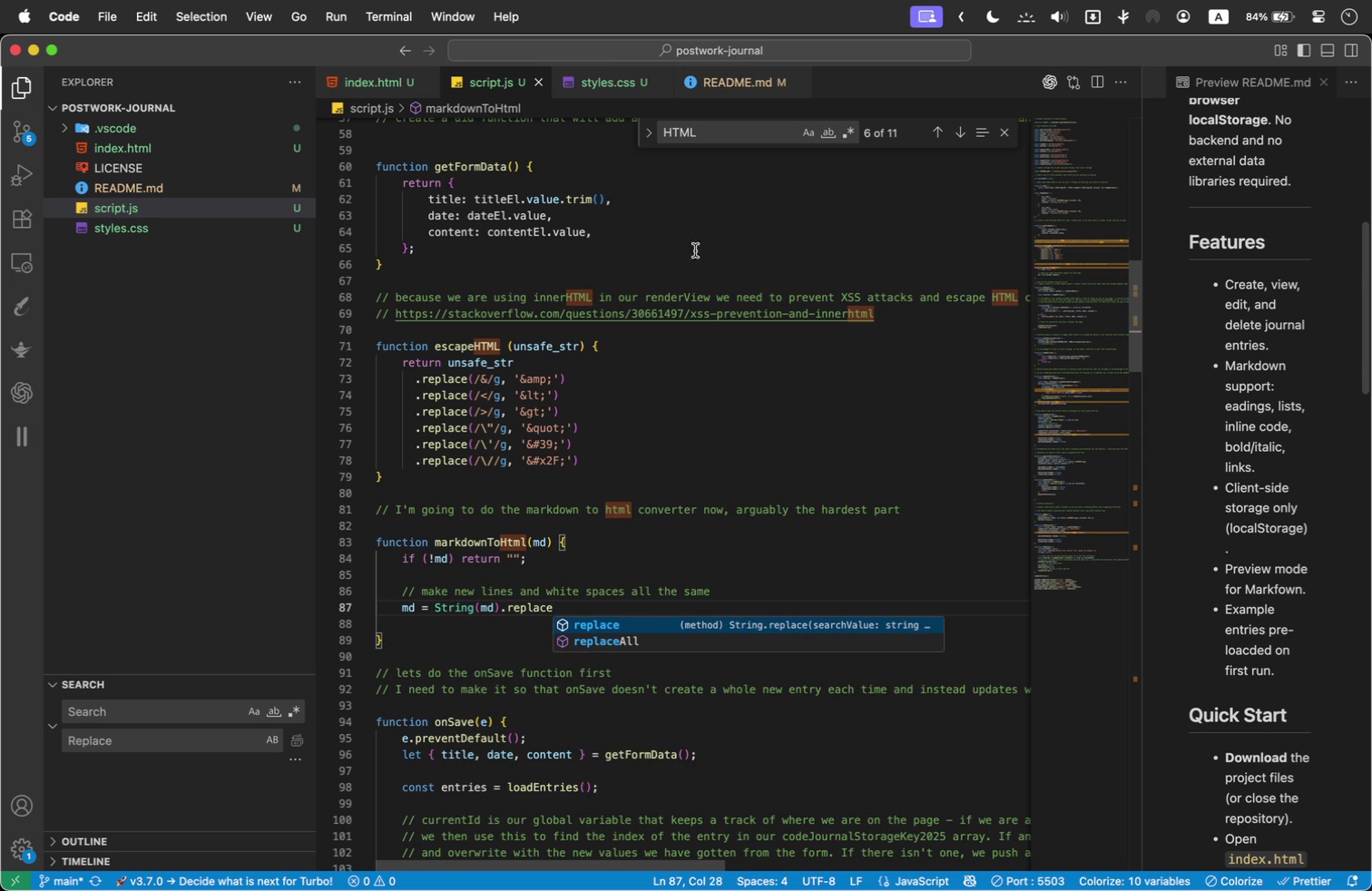 
left_click([714, 867])
 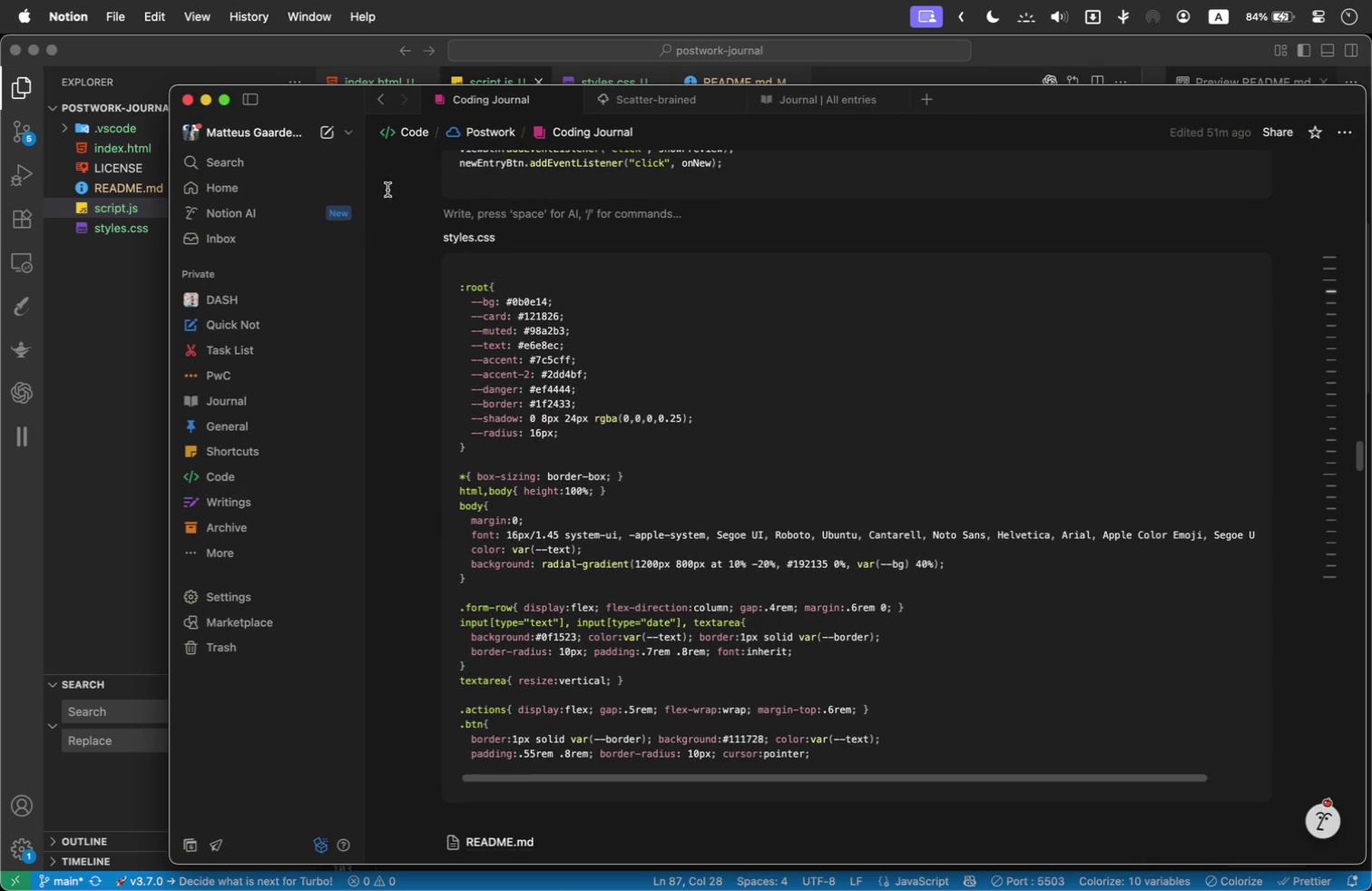 
scroll: coordinate [701, 82], scroll_direction: up, amount: 182.0
 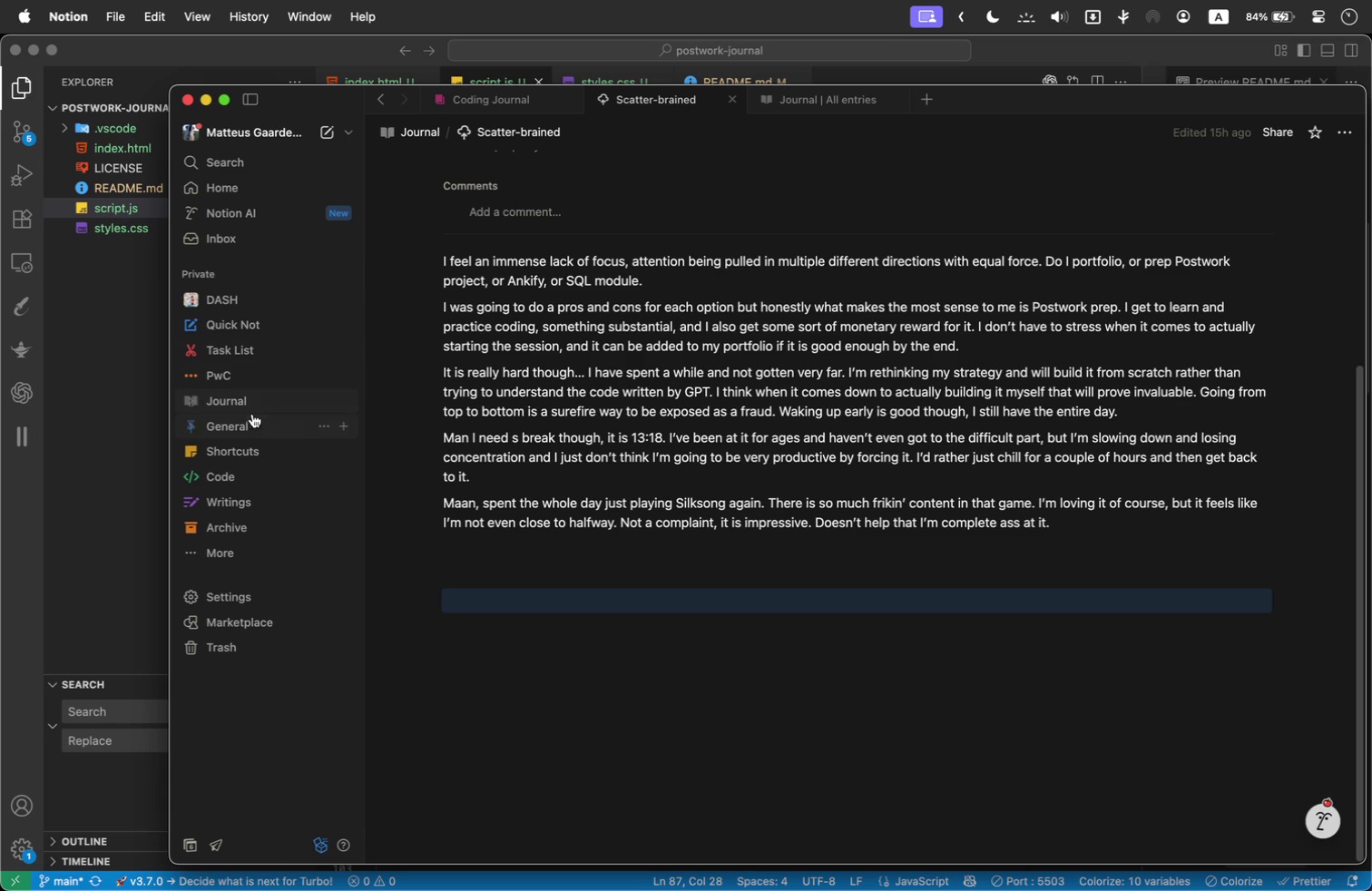 
left_click([246, 483])
 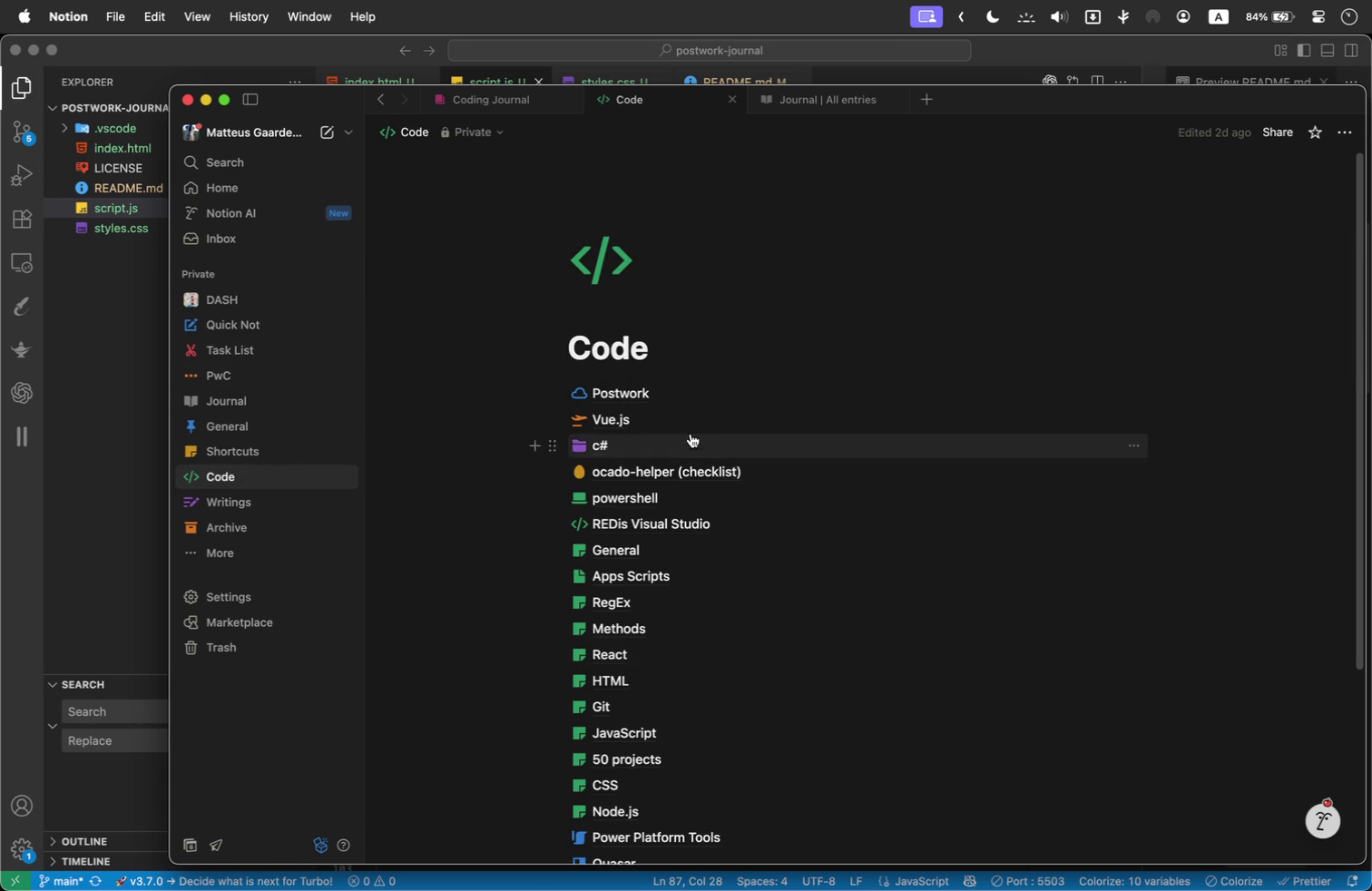 
scroll: coordinate [692, 509], scroll_direction: down, amount: 1.0
 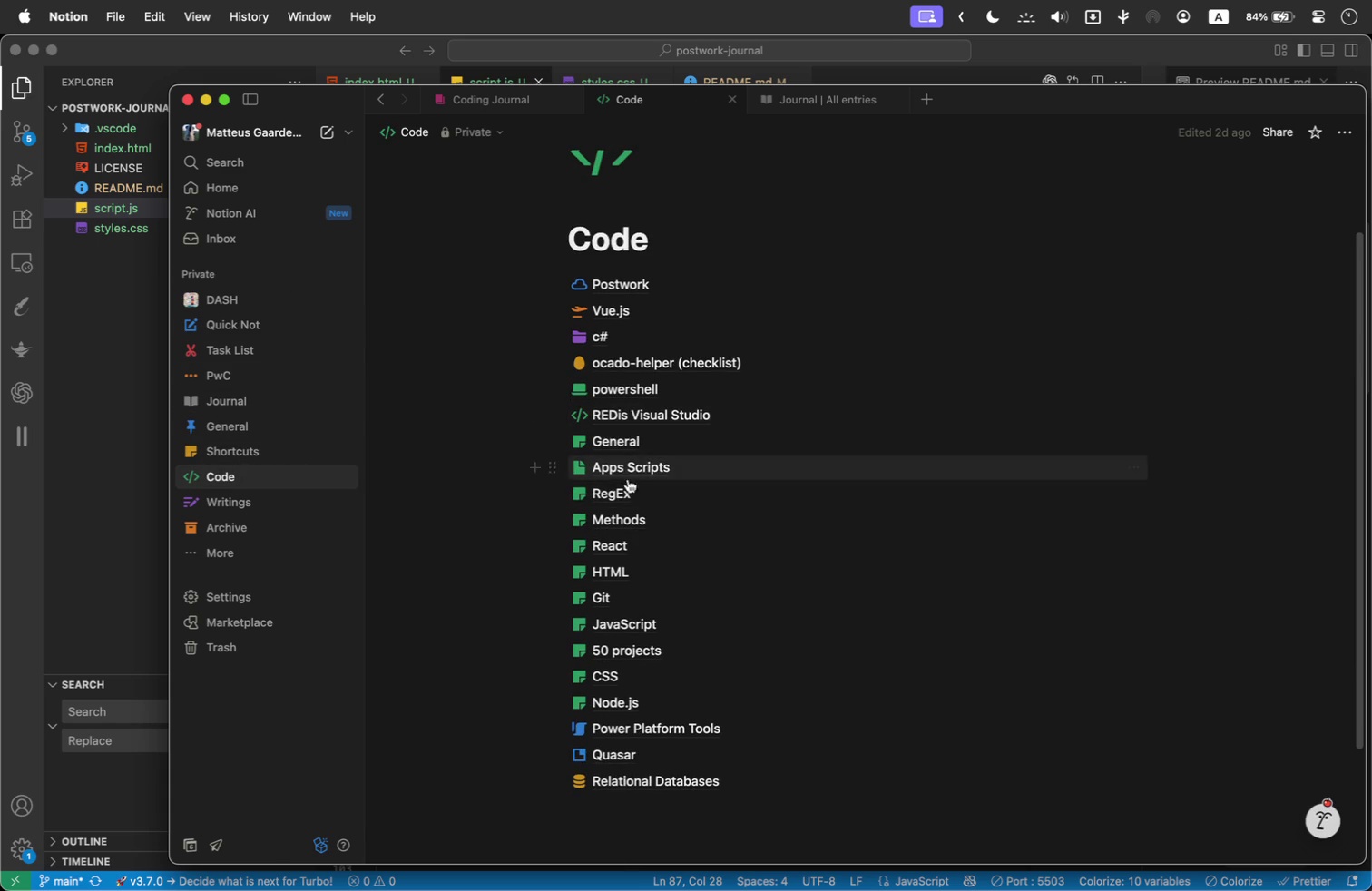 
left_click([619, 490])
 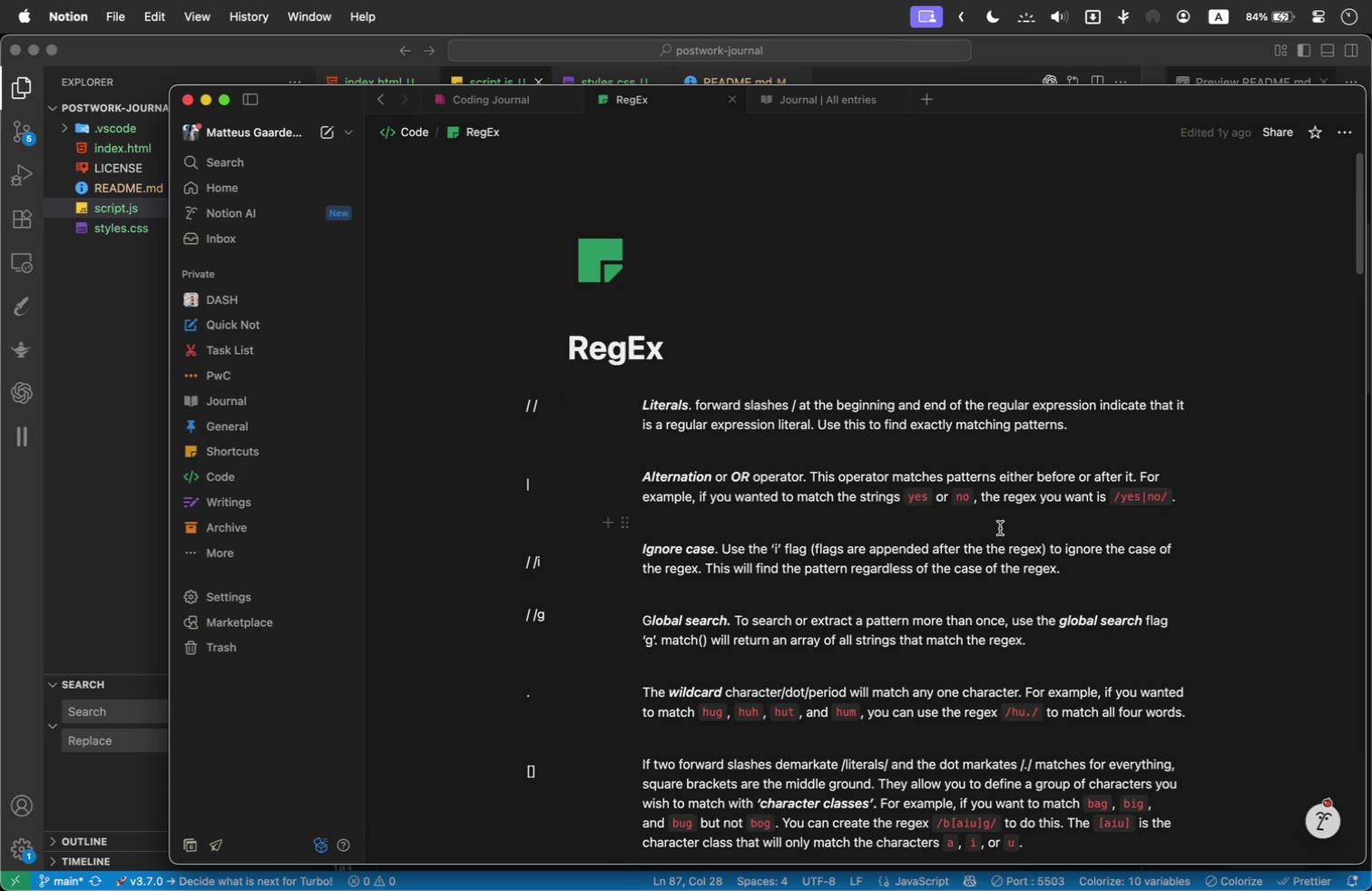 
scroll: coordinate [937, 458], scroll_direction: down, amount: 23.0
 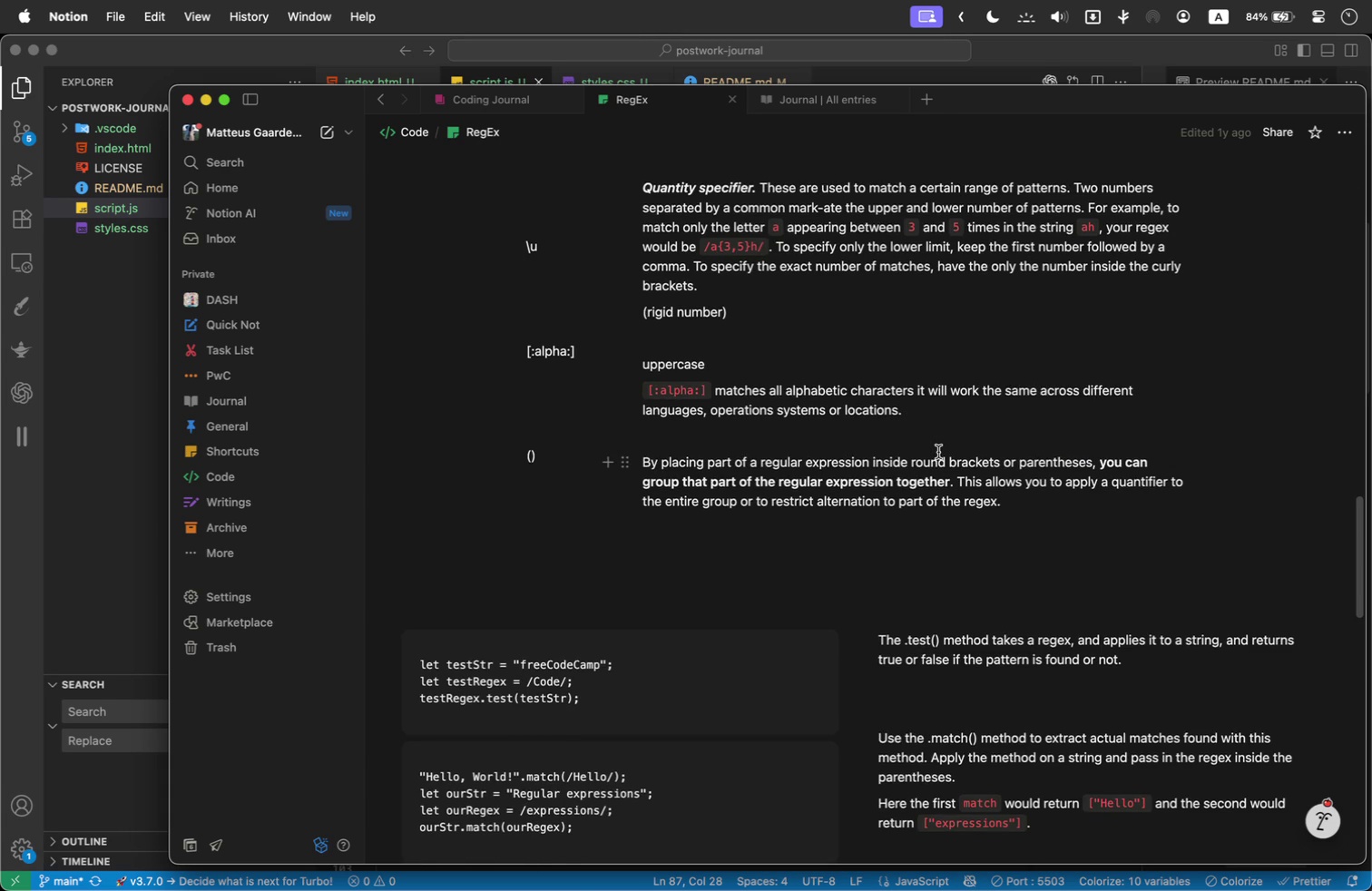 
scroll: coordinate [938, 452], scroll_direction: down, amount: 7.0
 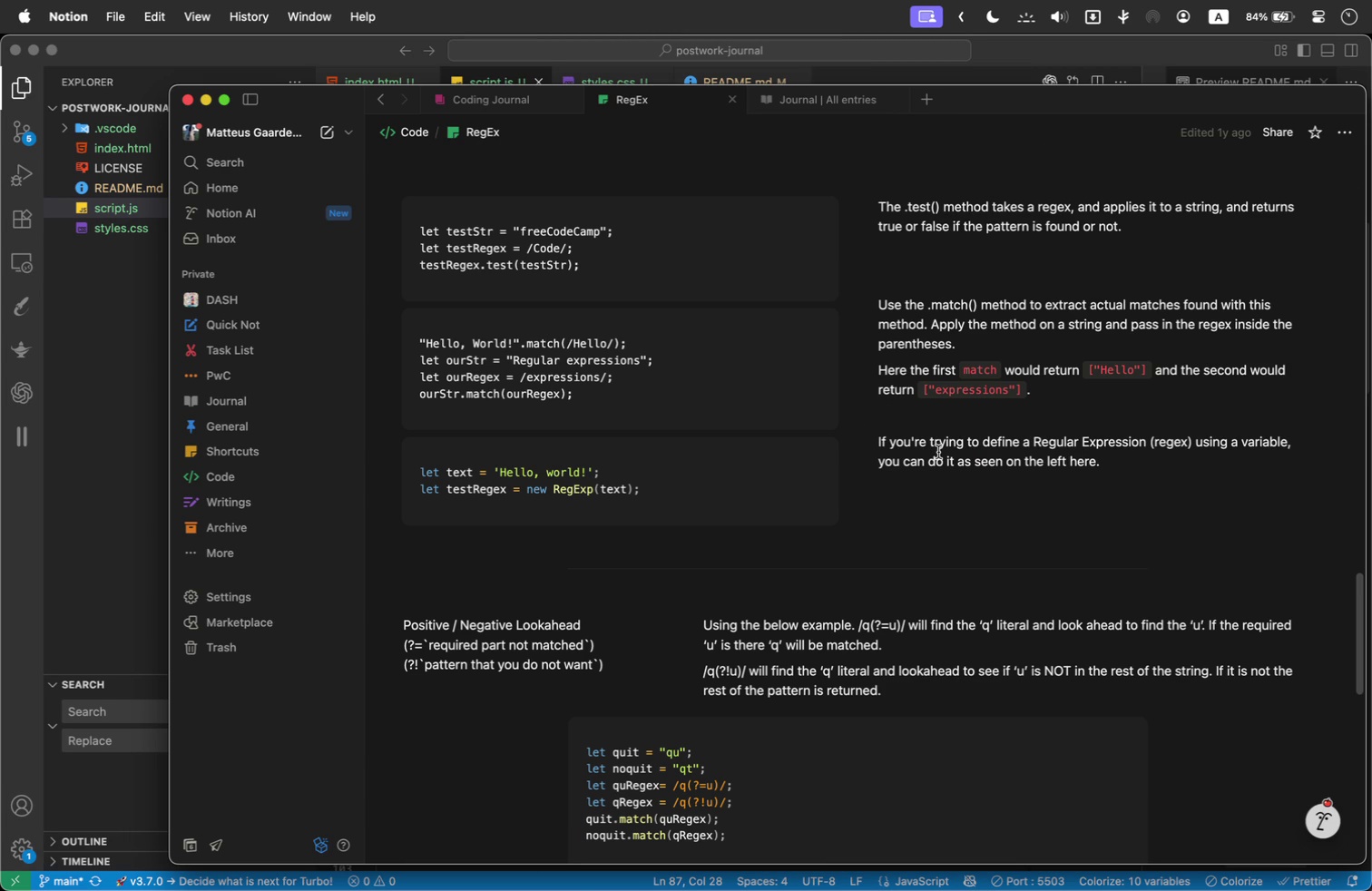 
wait(7.15)
 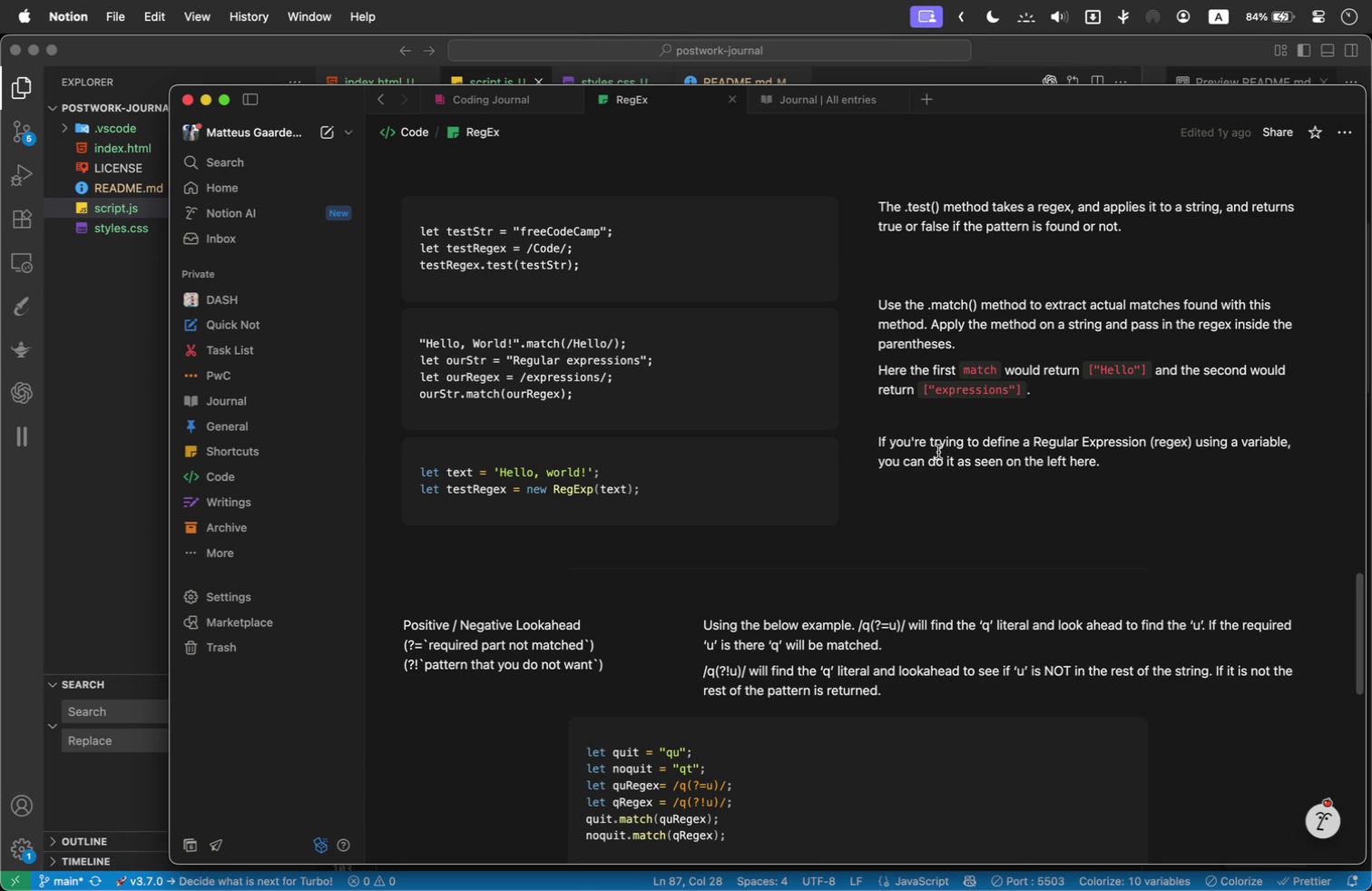 
left_click([356, 44])